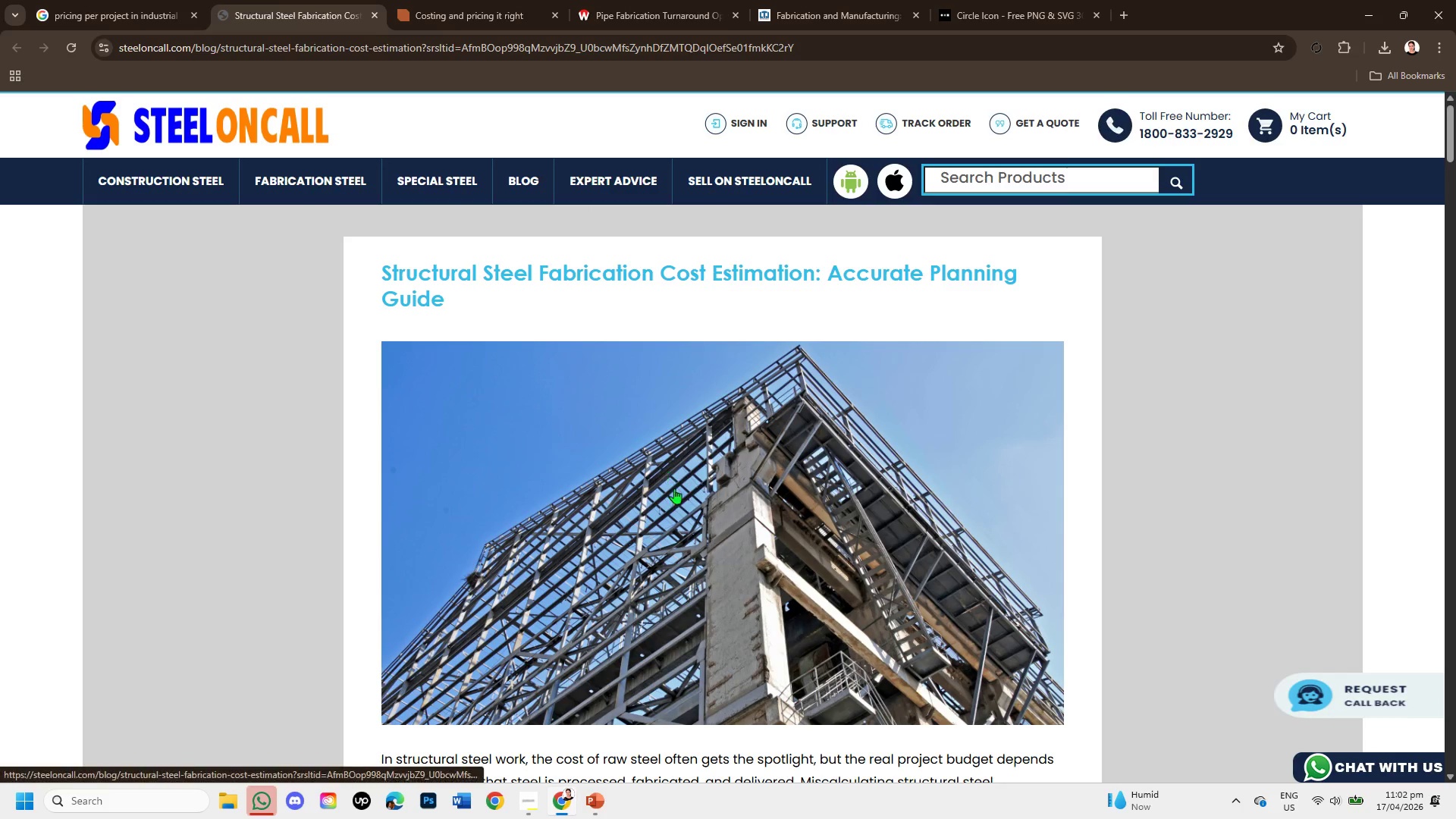 
scroll: coordinate [590, 449], scroll_direction: down, amount: 5.0
 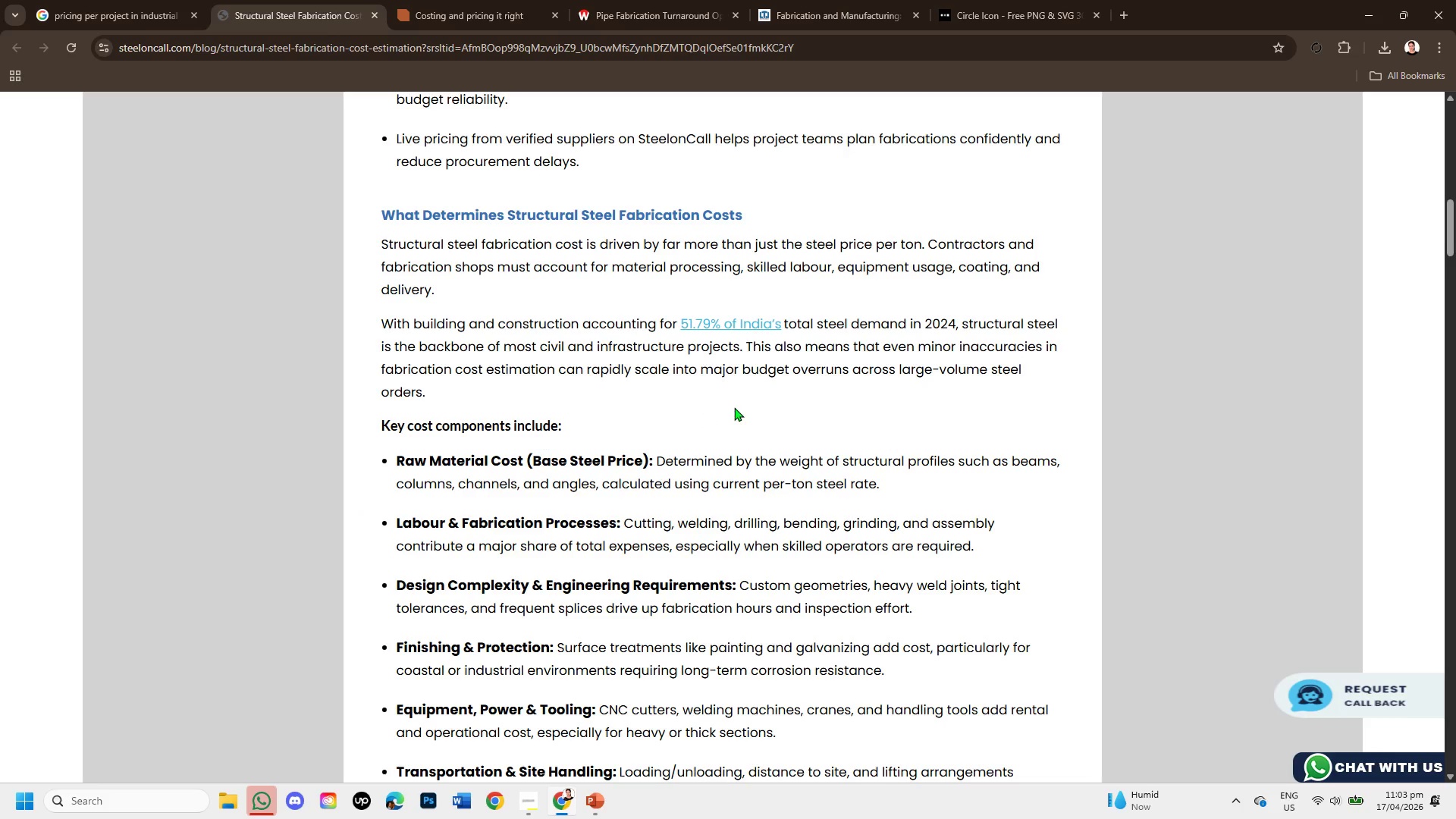 
wait(38.61)
 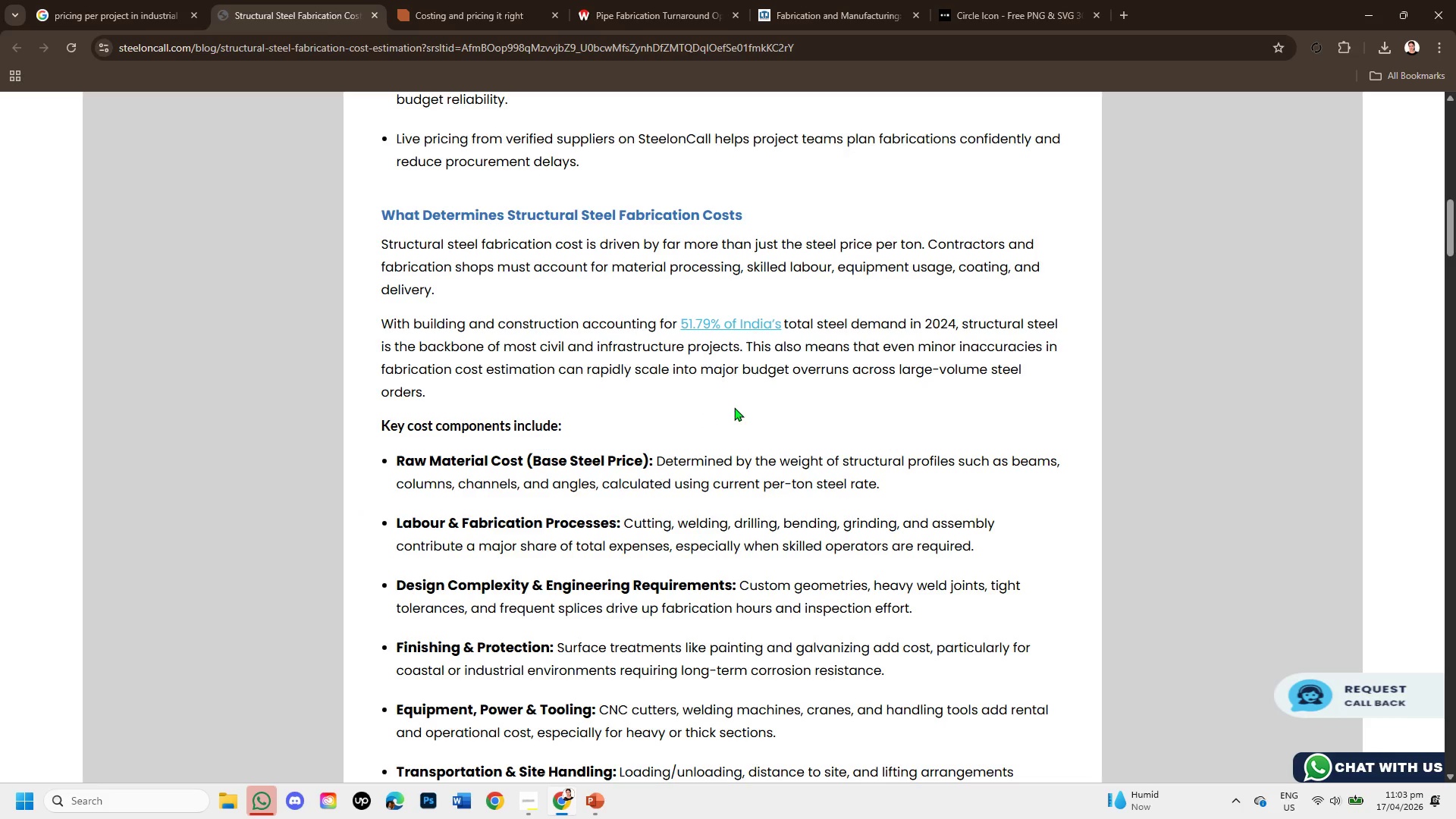 
scroll: coordinate [730, 355], scroll_direction: down, amount: 4.0
 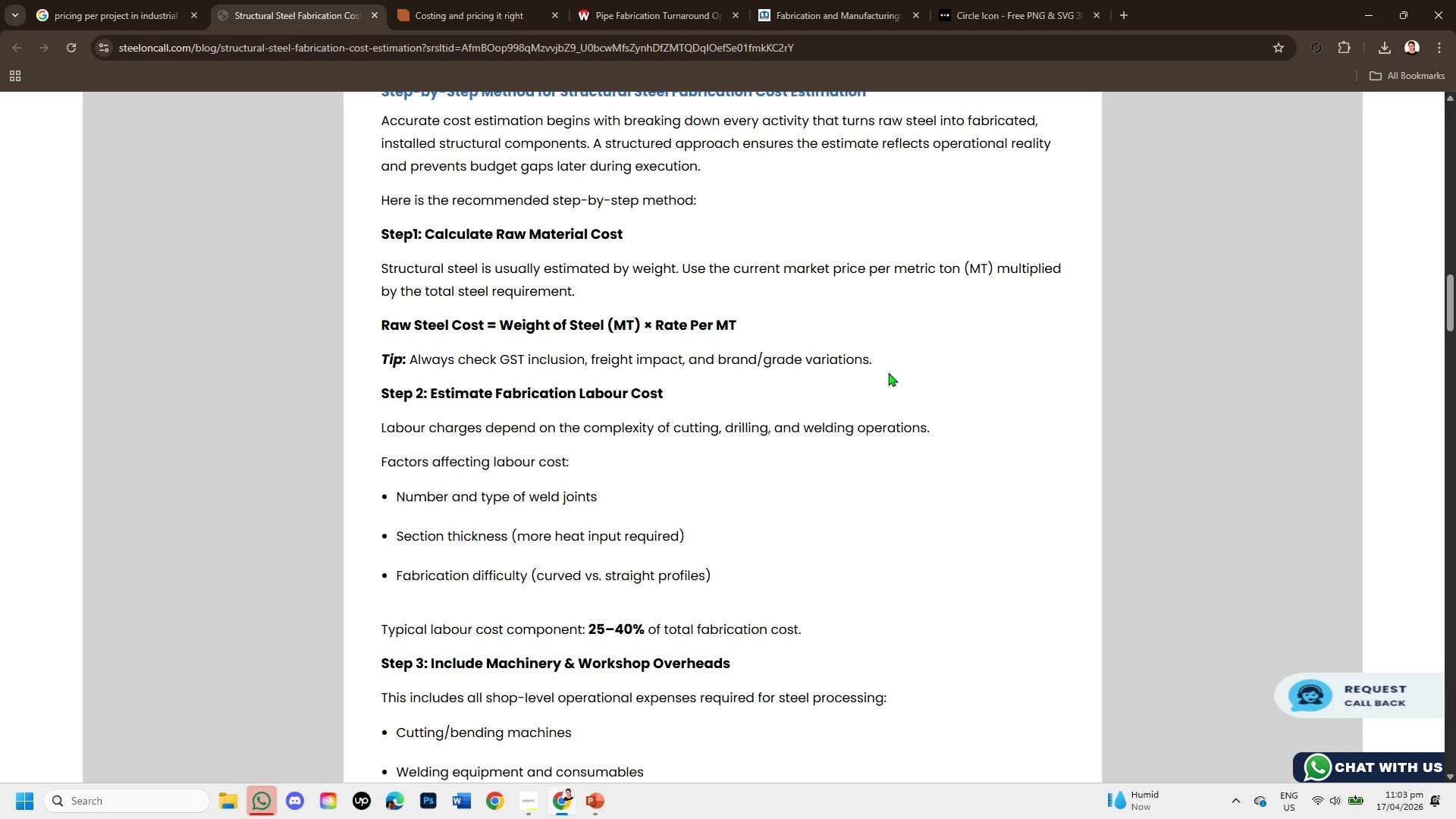 
wait(5.05)
 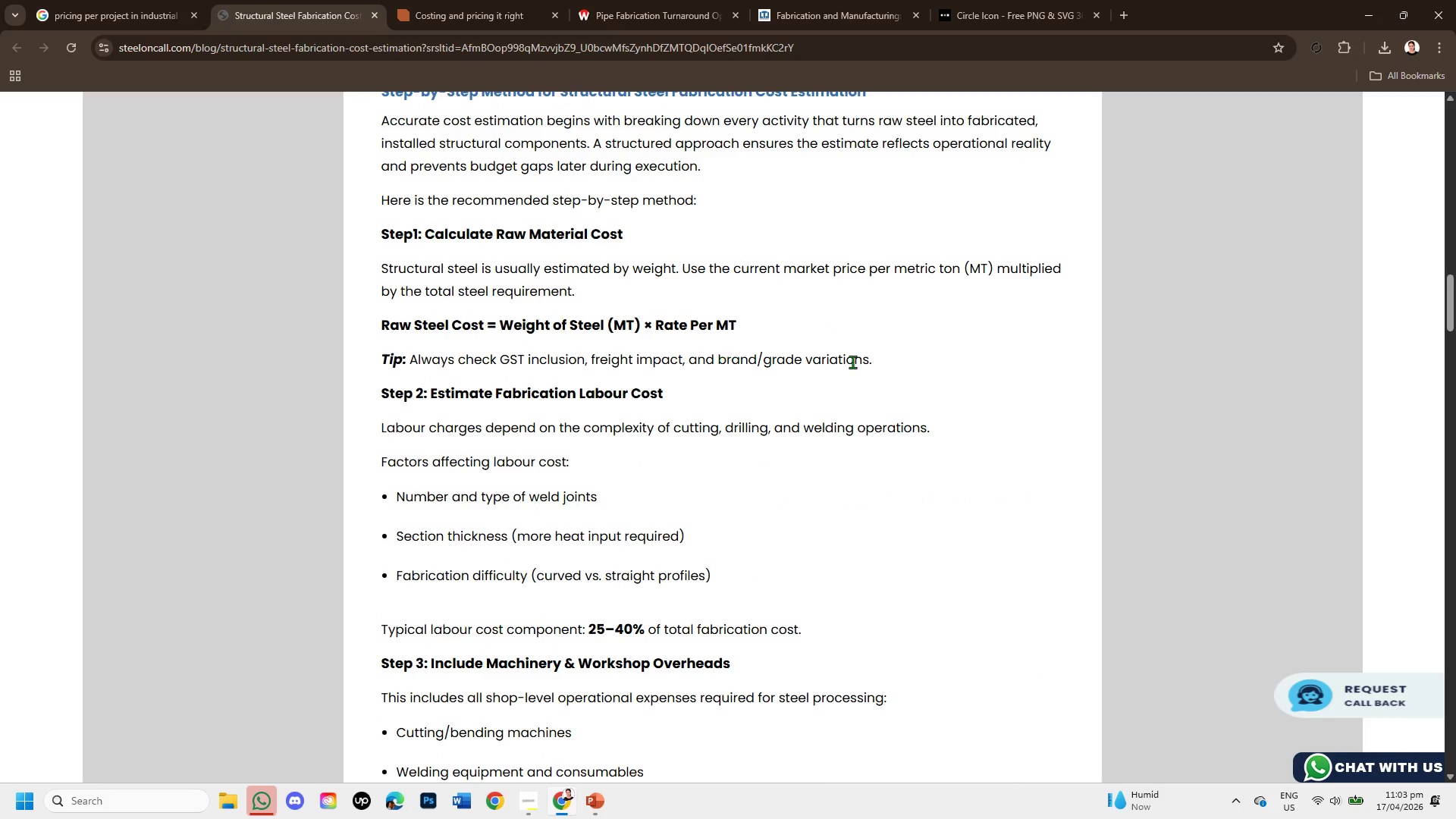 
scroll: coordinate [888, 372], scroll_direction: down, amount: 3.0
 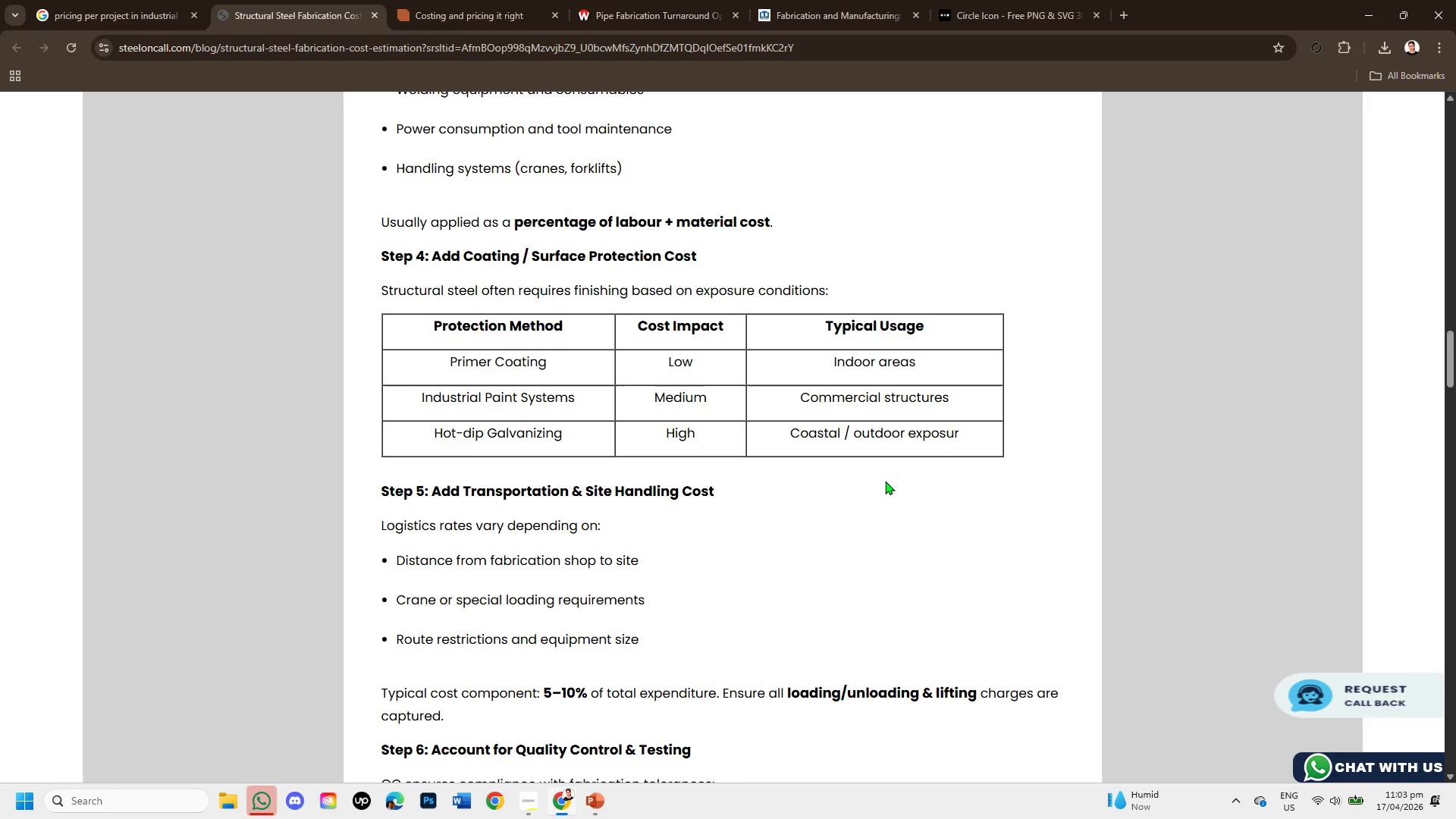 
wait(11.49)
 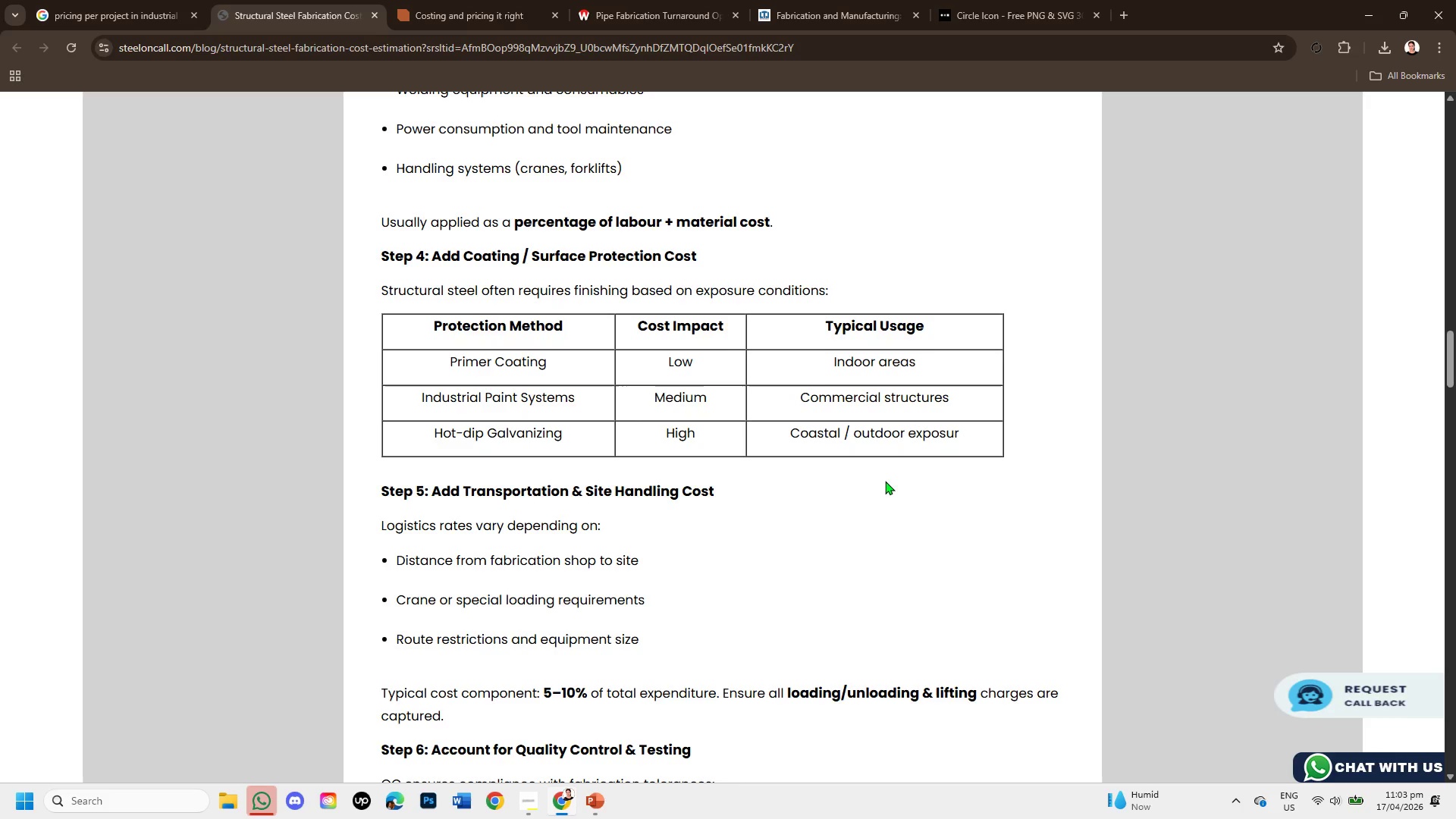 
scroll: coordinate [886, 481], scroll_direction: down, amount: 1.0
 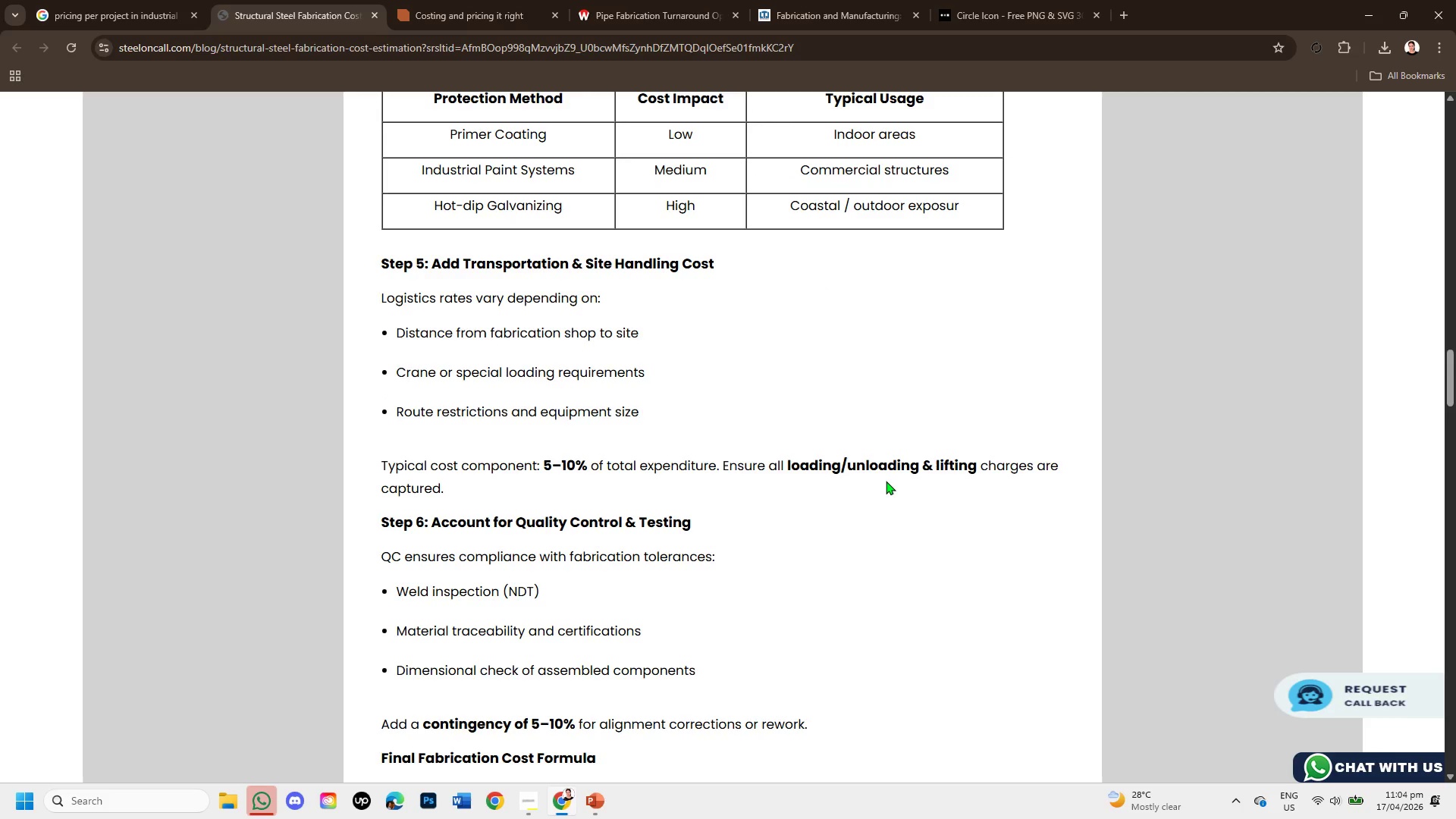 
wait(7.14)
 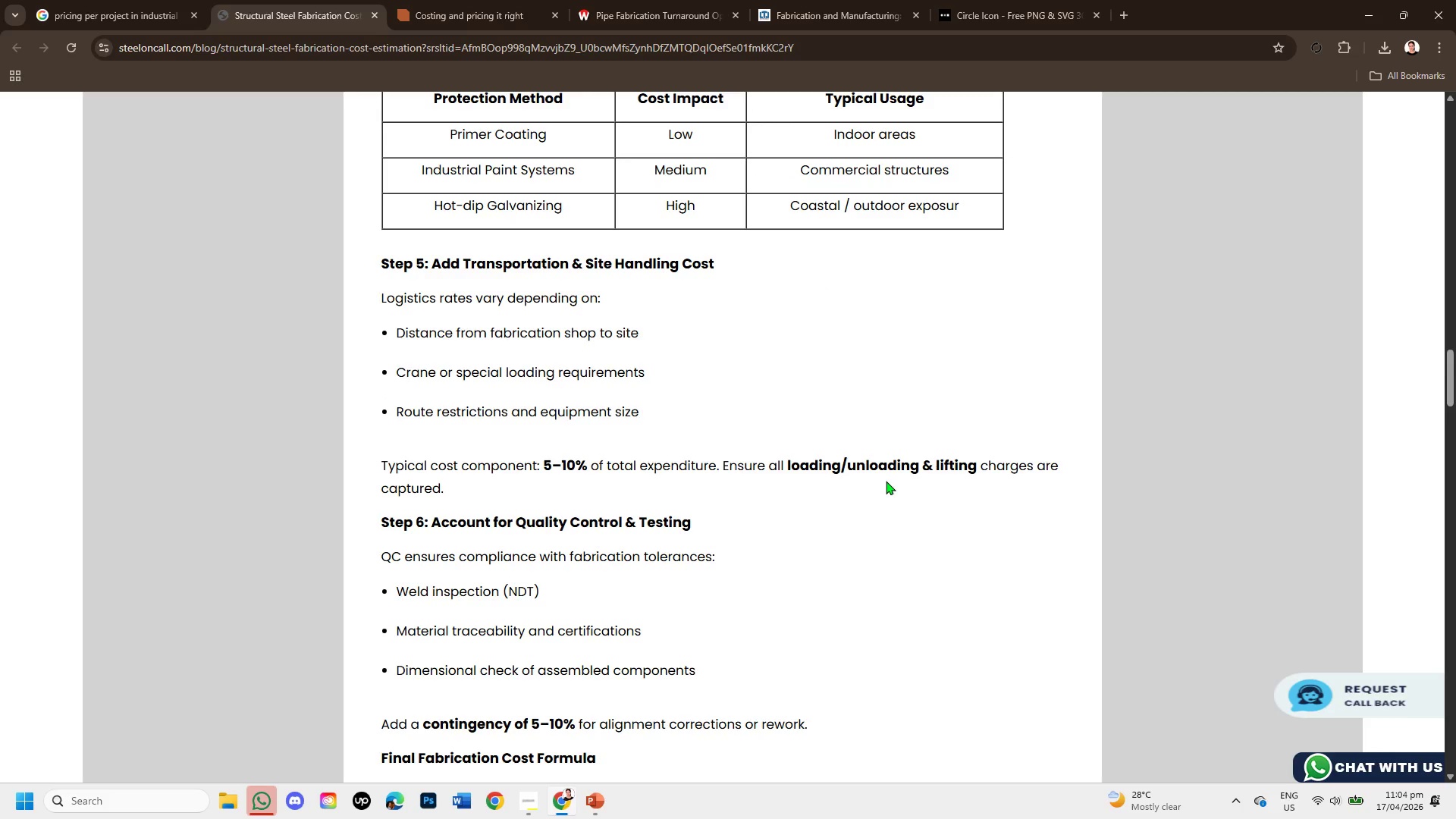 
scroll: coordinate [886, 481], scroll_direction: down, amount: 2.0
 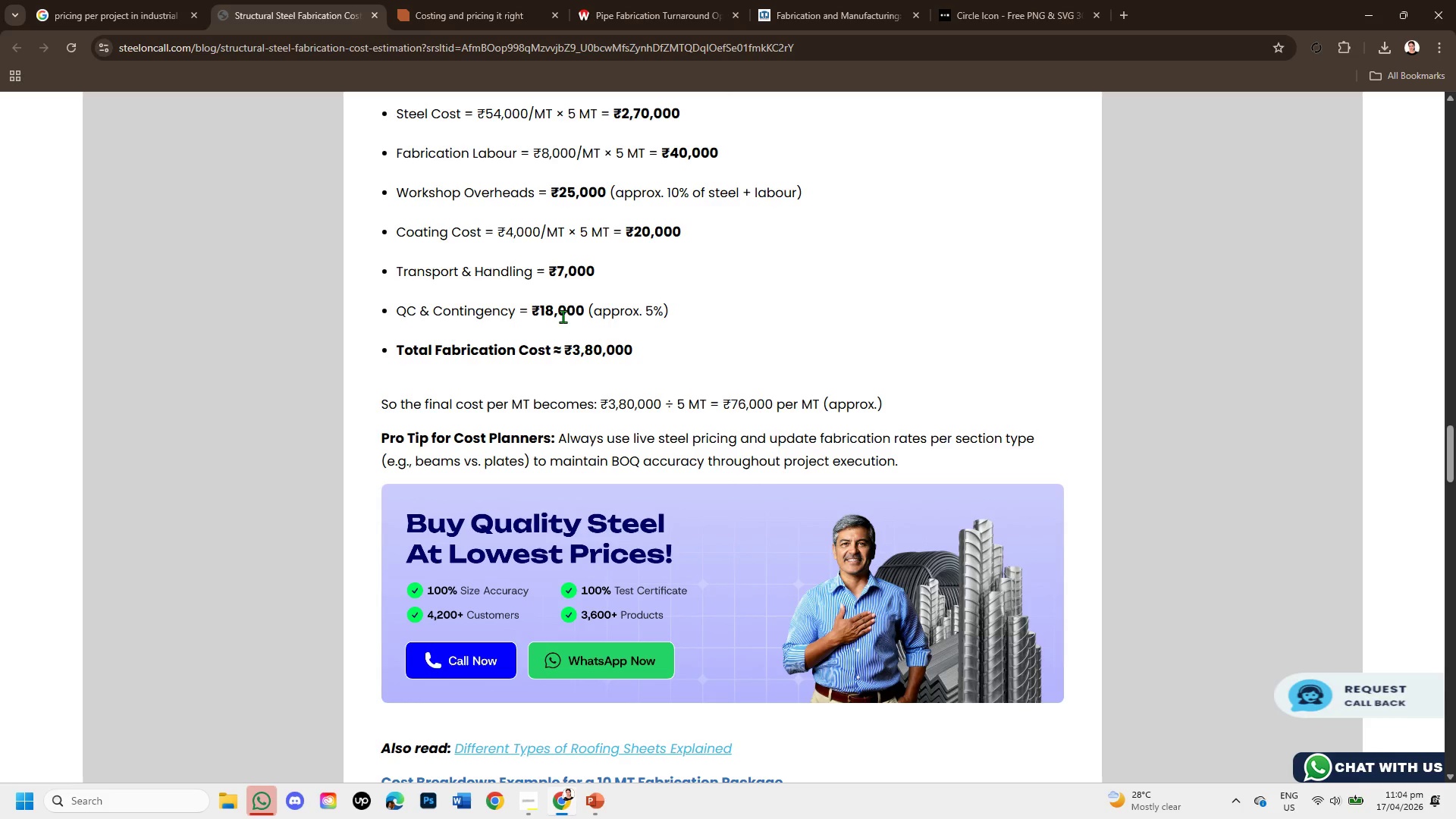 
left_click_drag(start_coordinate=[557, 352], to_coordinate=[723, 357])
 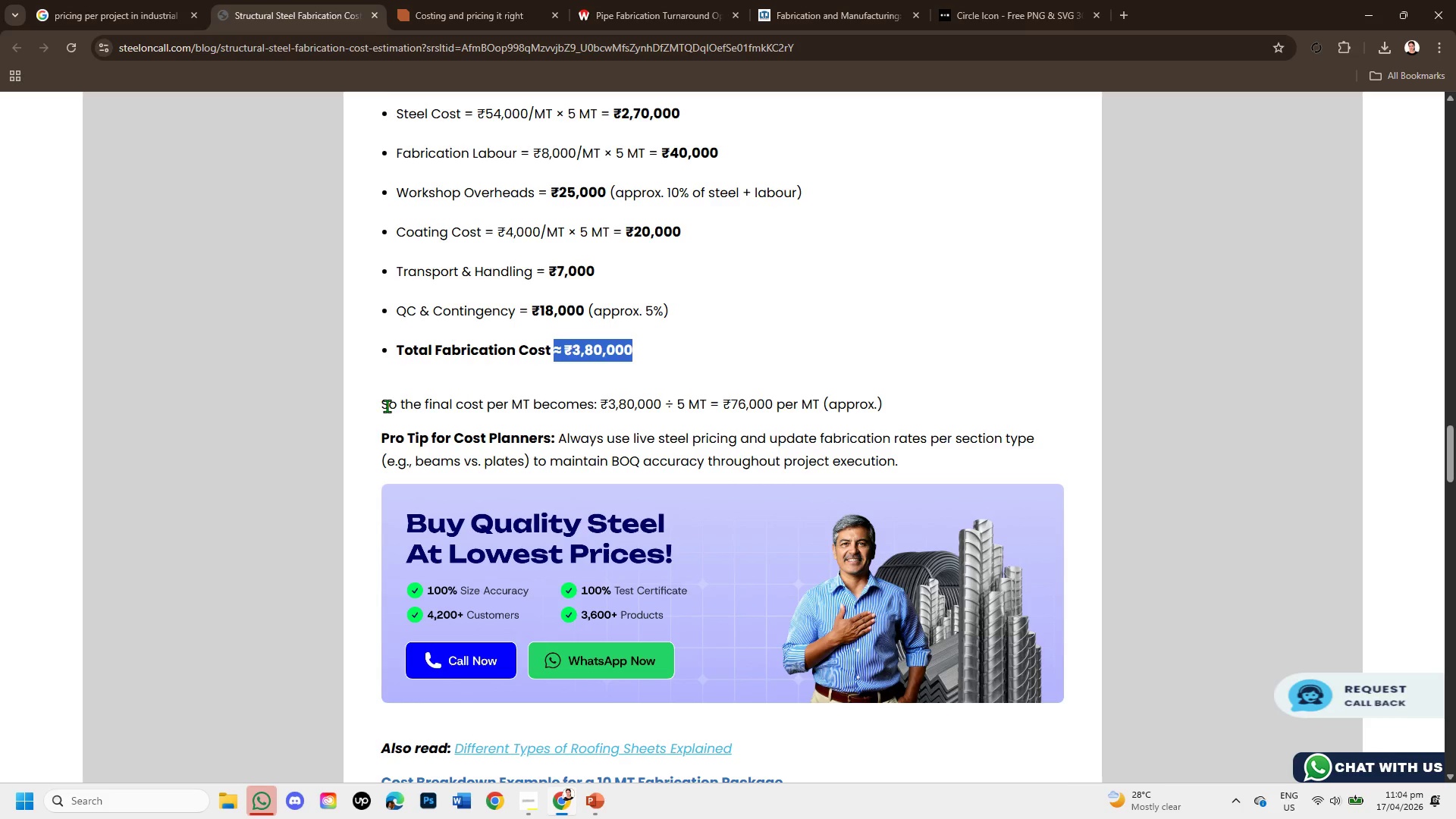 
left_click_drag(start_coordinate=[387, 406], to_coordinate=[929, 403])
 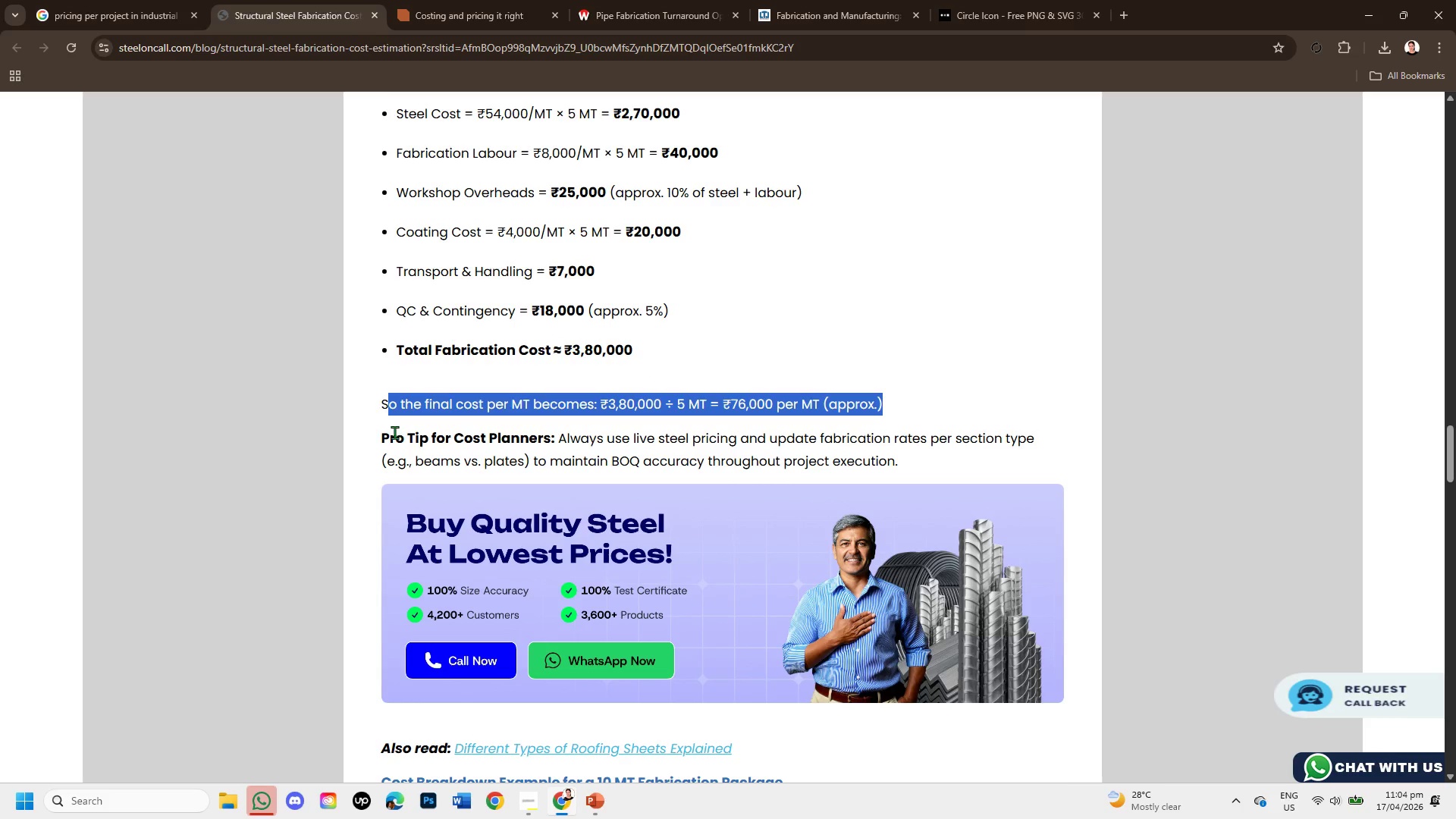 
left_click_drag(start_coordinate=[382, 438], to_coordinate=[1116, 460])
 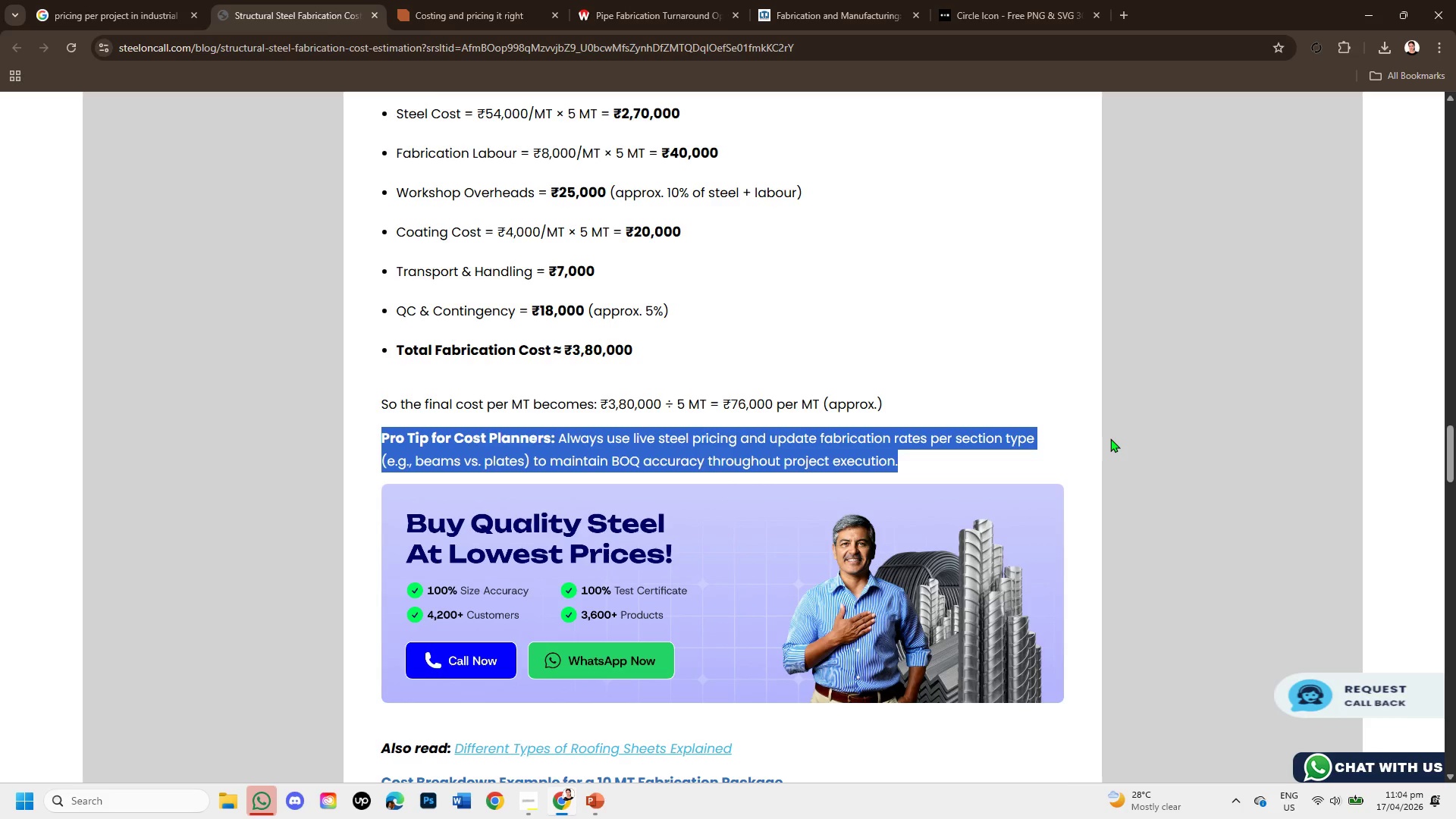 
wait(13.09)
 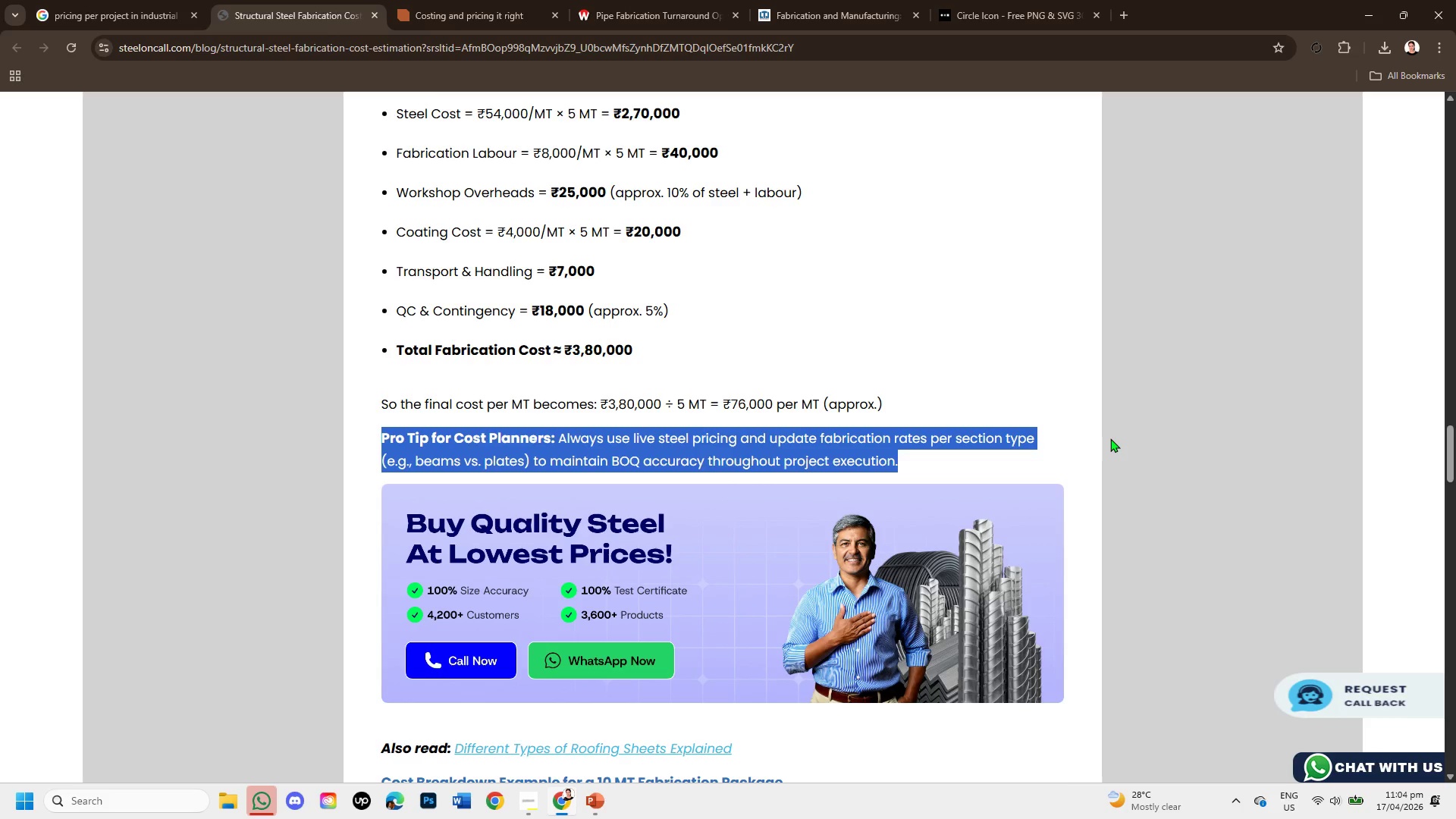 
scroll: coordinate [987, 418], scroll_direction: down, amount: 1.0
 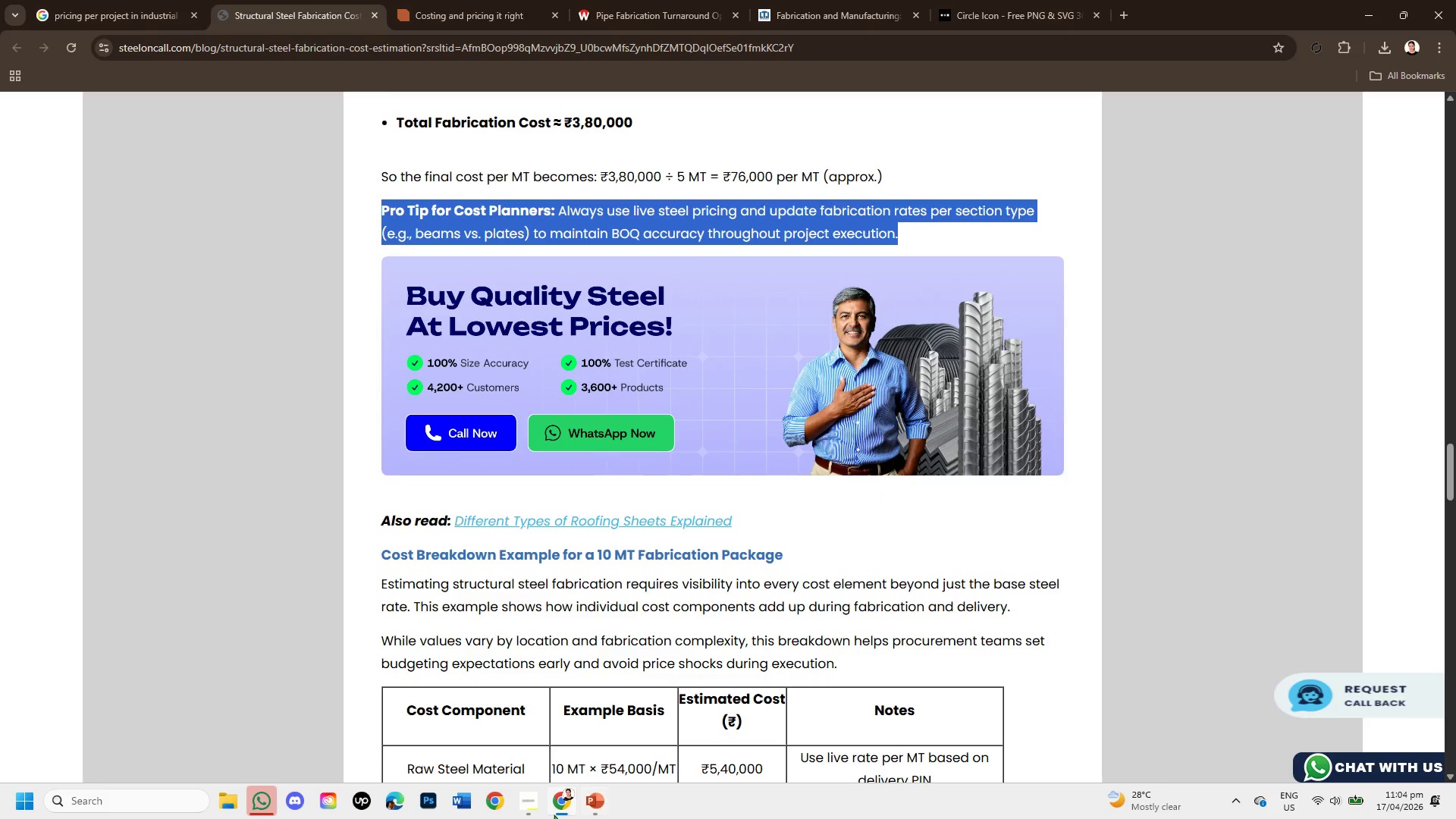 
left_click([541, 810])